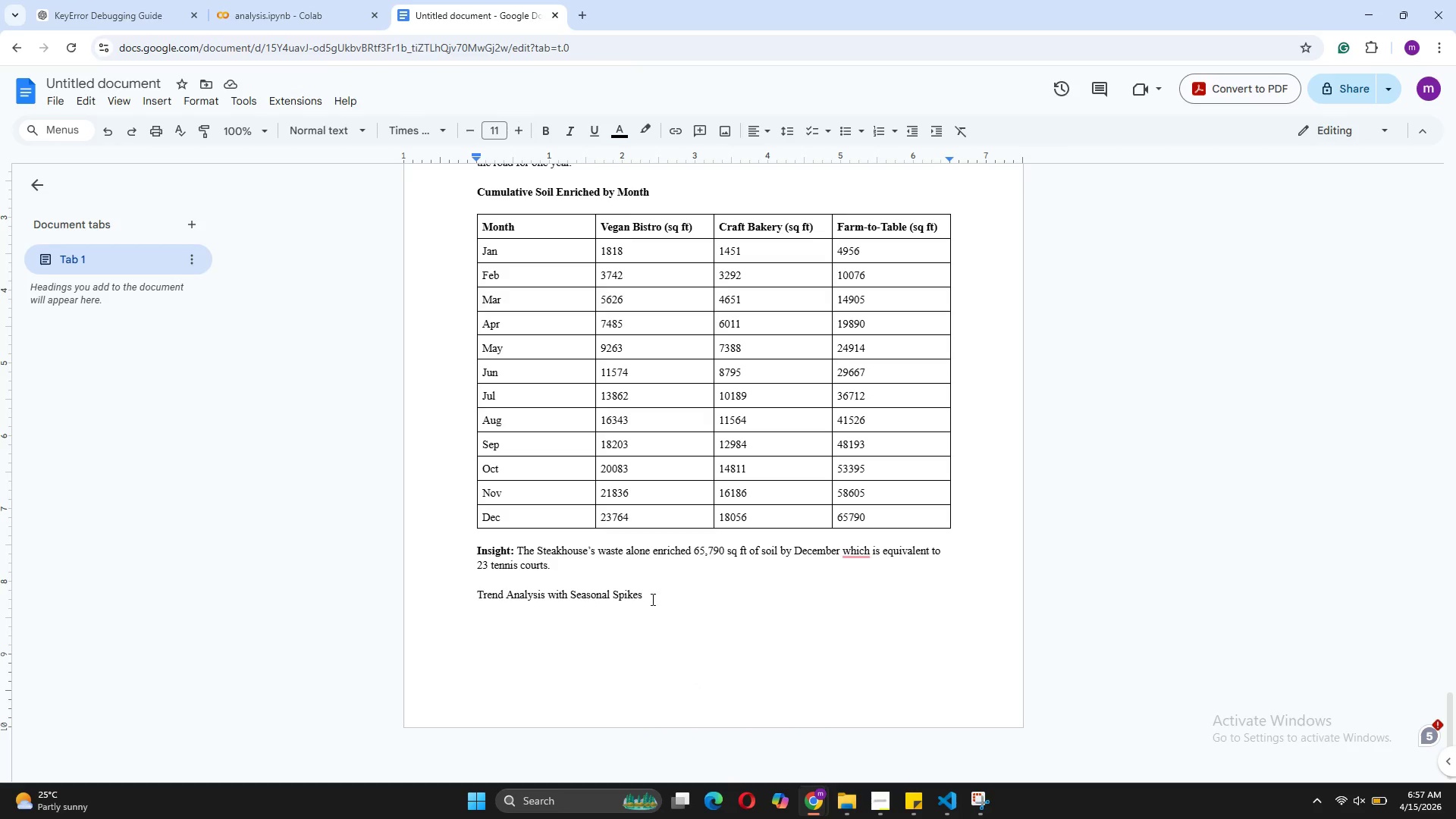 
left_click_drag(start_coordinate=[654, 595], to_coordinate=[473, 595])
 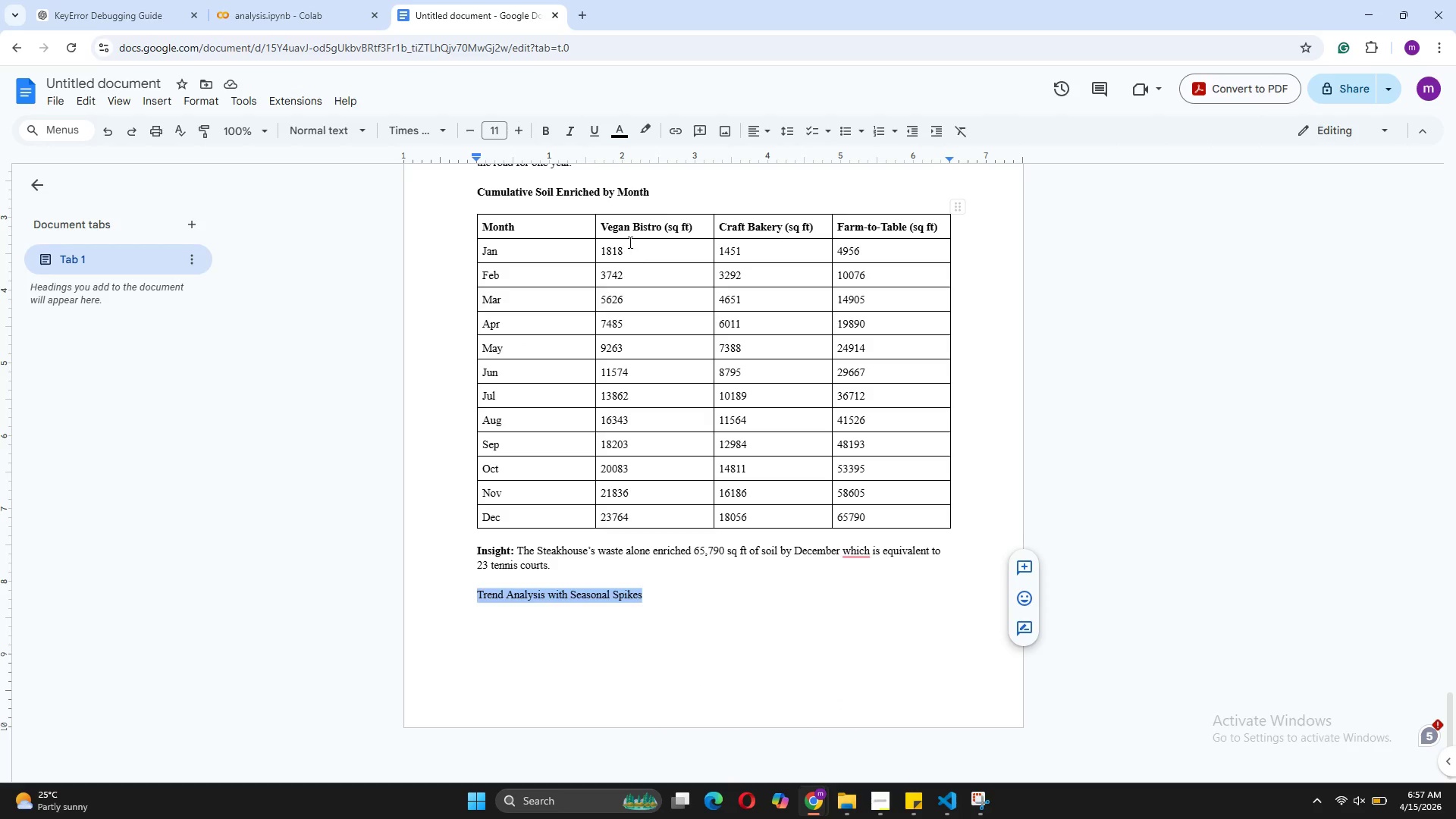 
left_click([551, 125])
 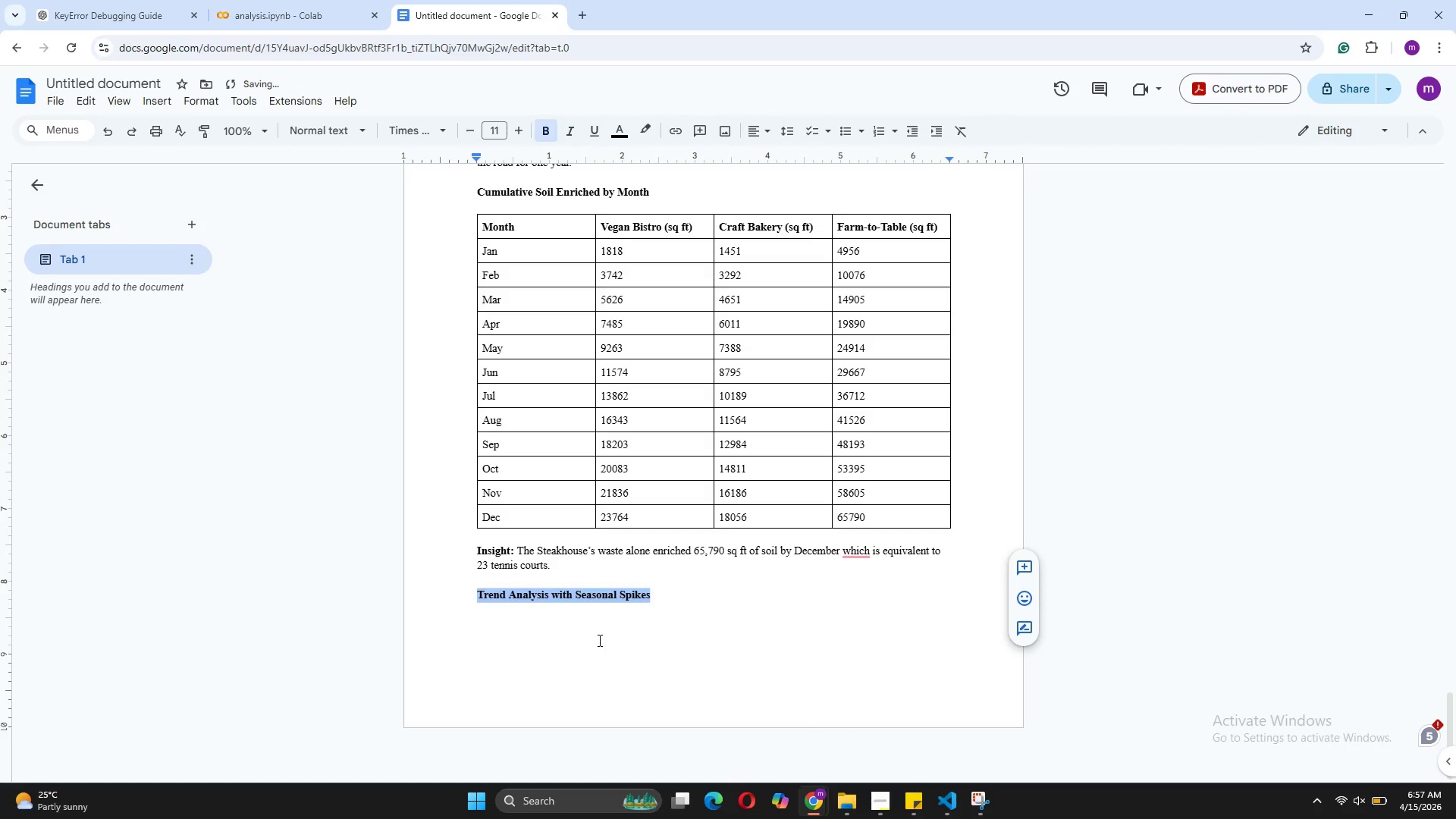 
left_click([598, 640])
 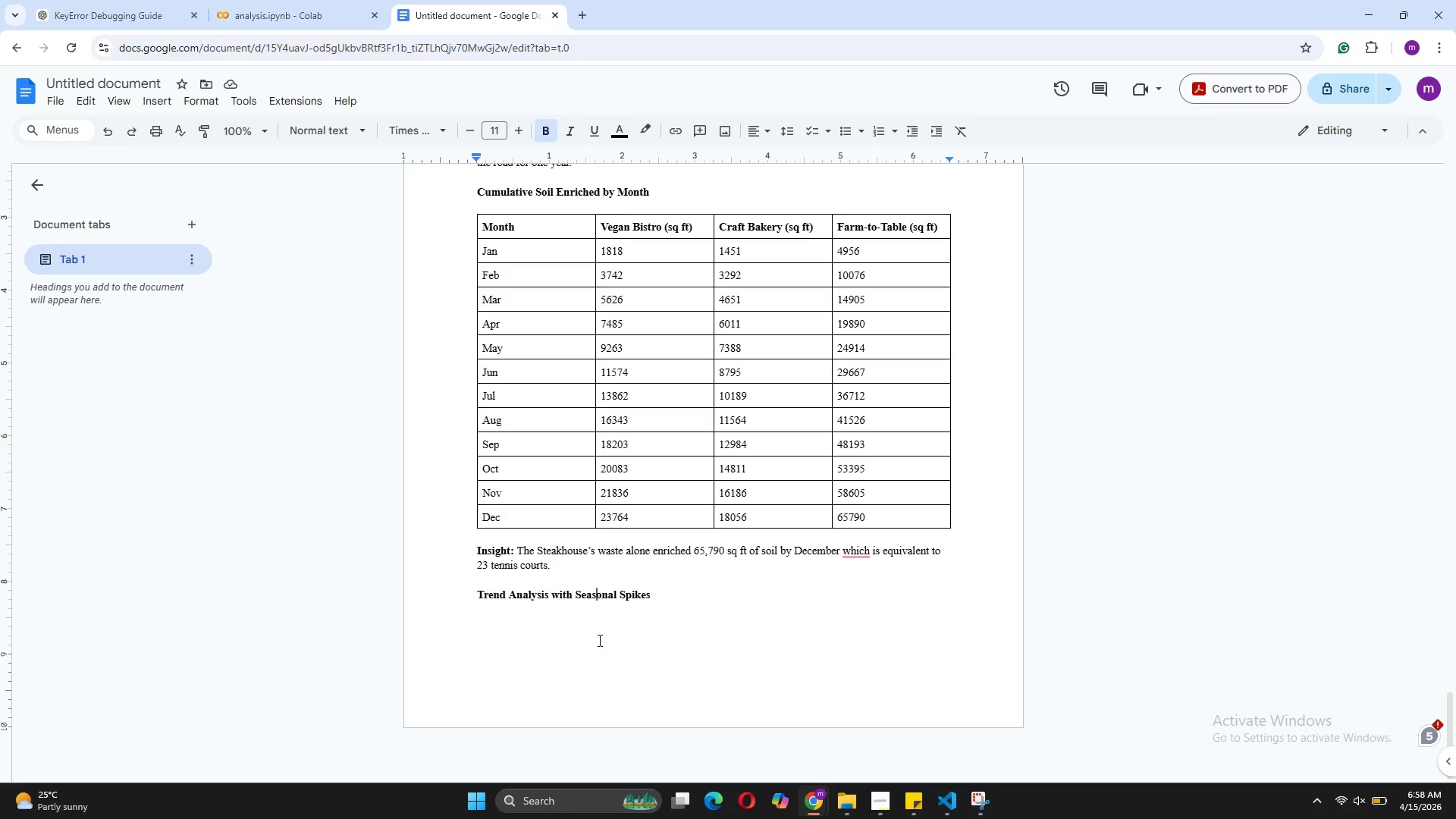 
wait(16.14)
 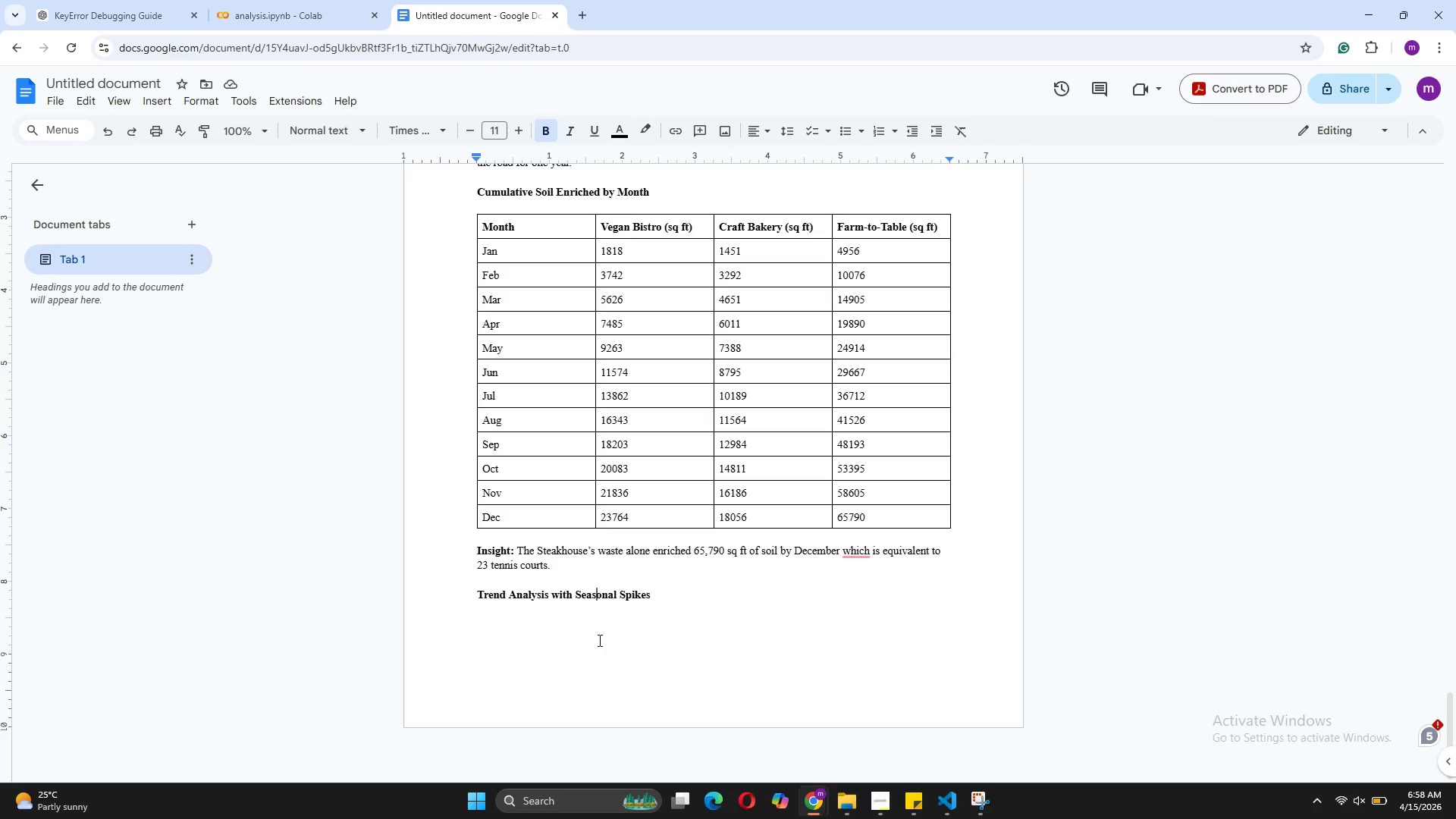 
left_click([655, 595])
 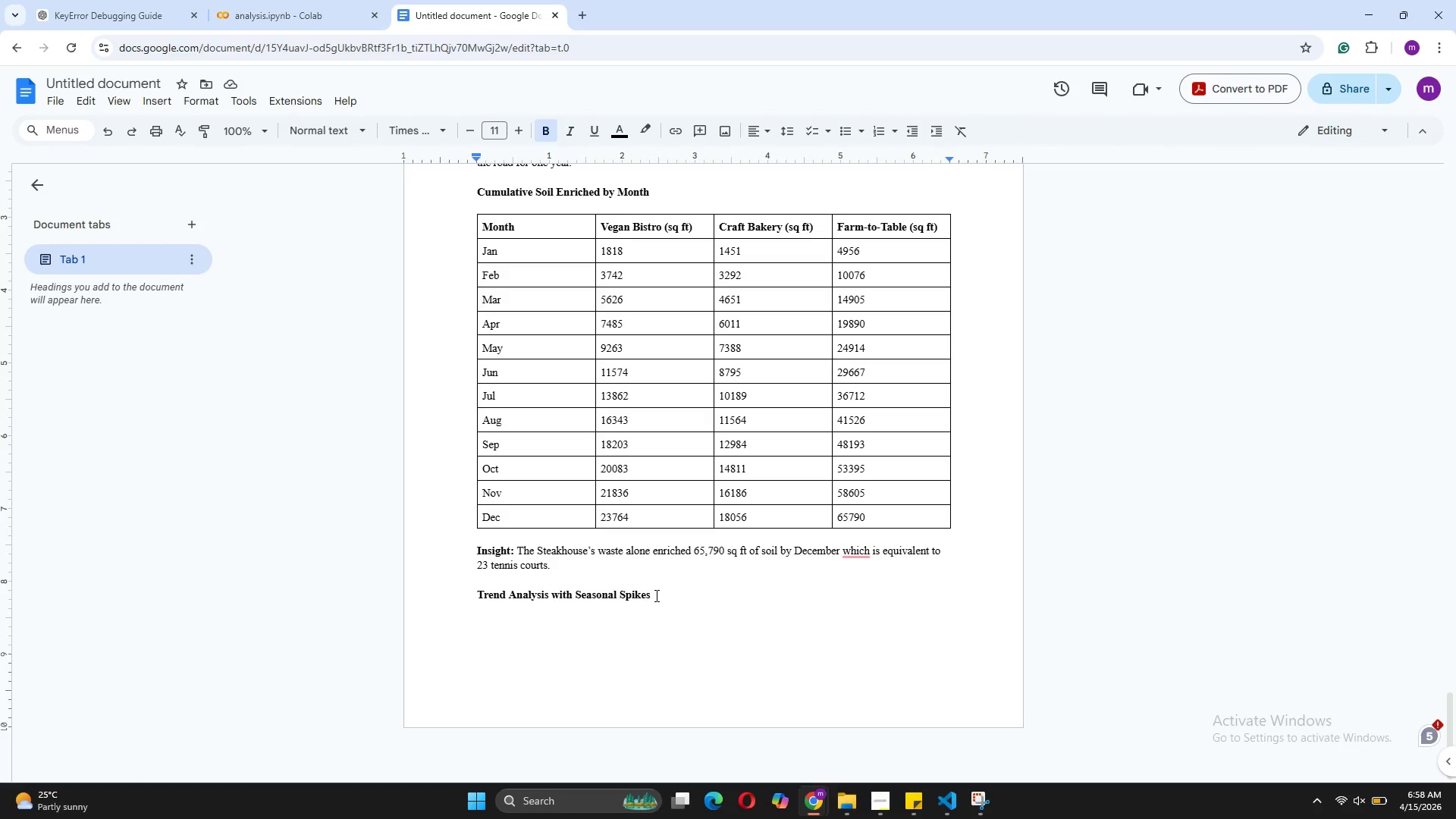 
key(Enter)
 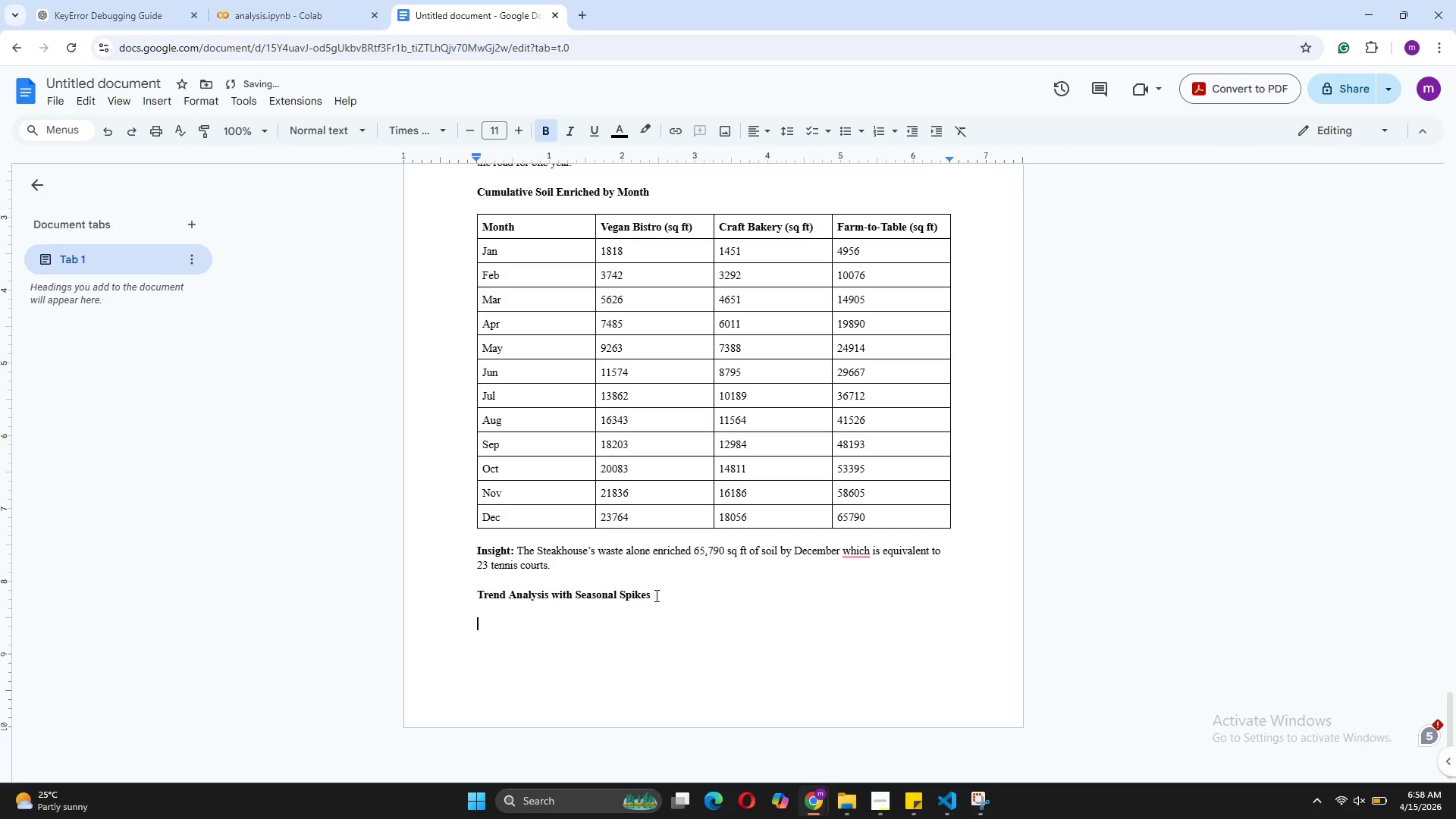 
key(Enter)
 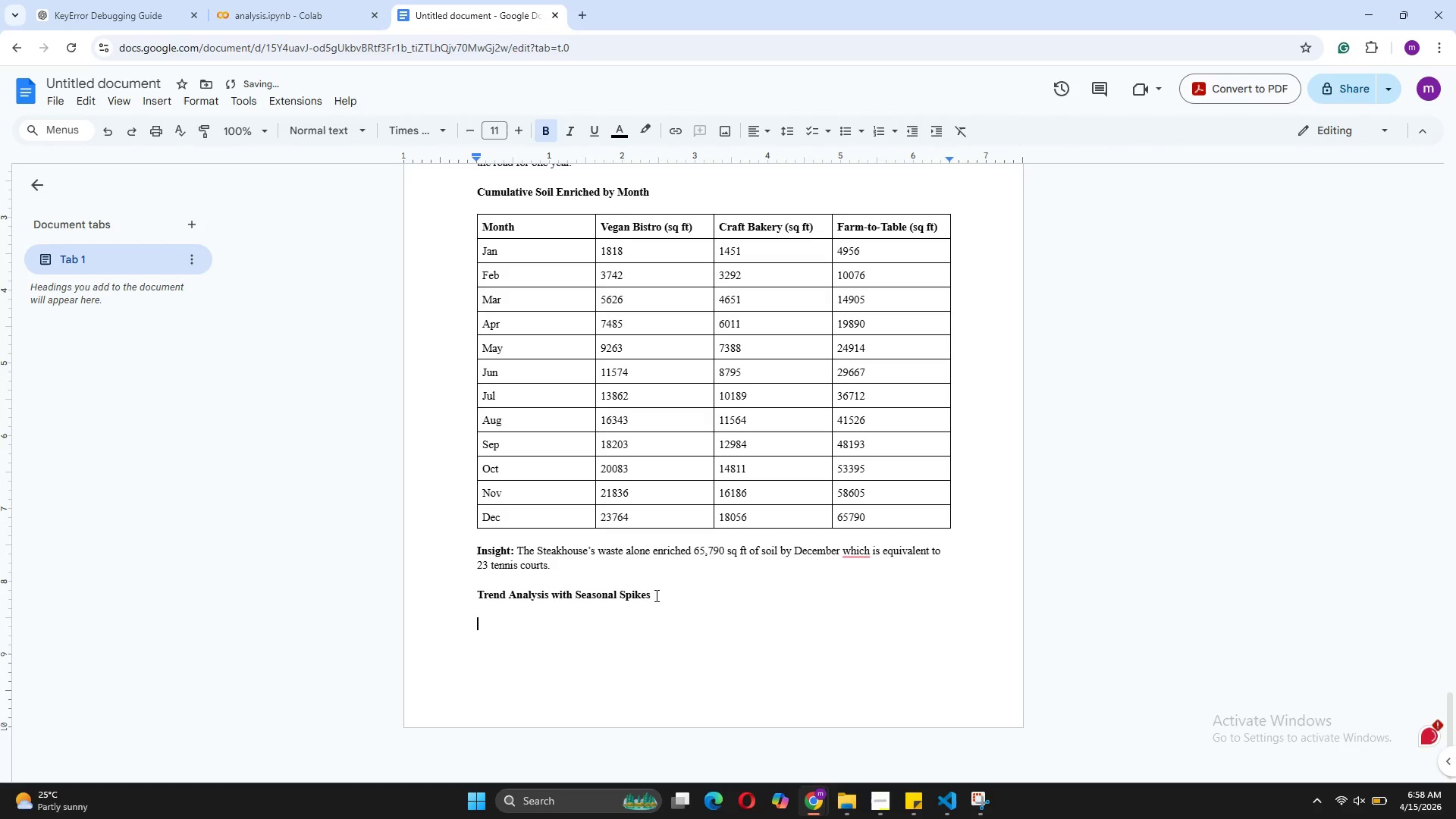 
key(Enter)
 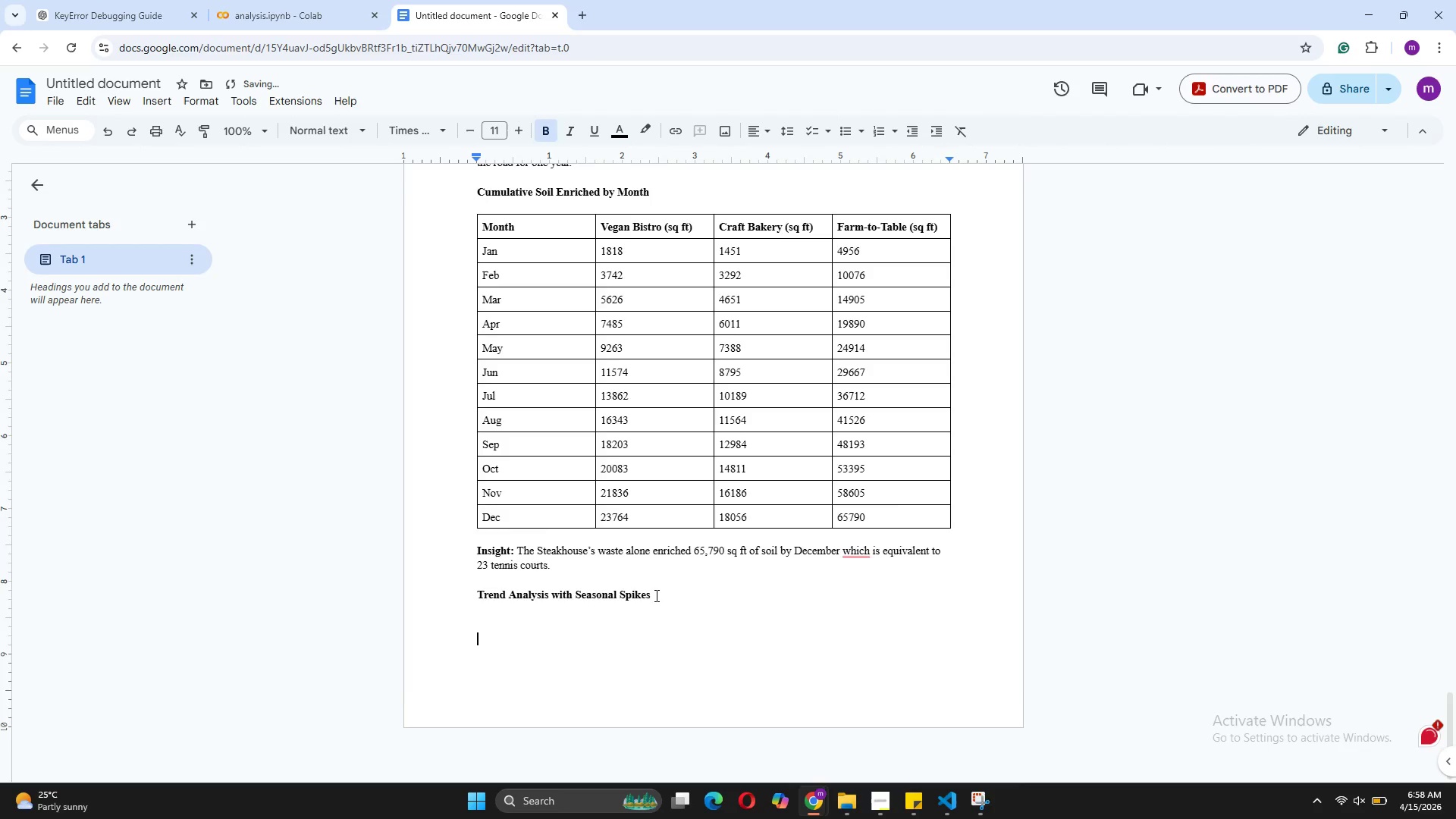 
key(Enter)
 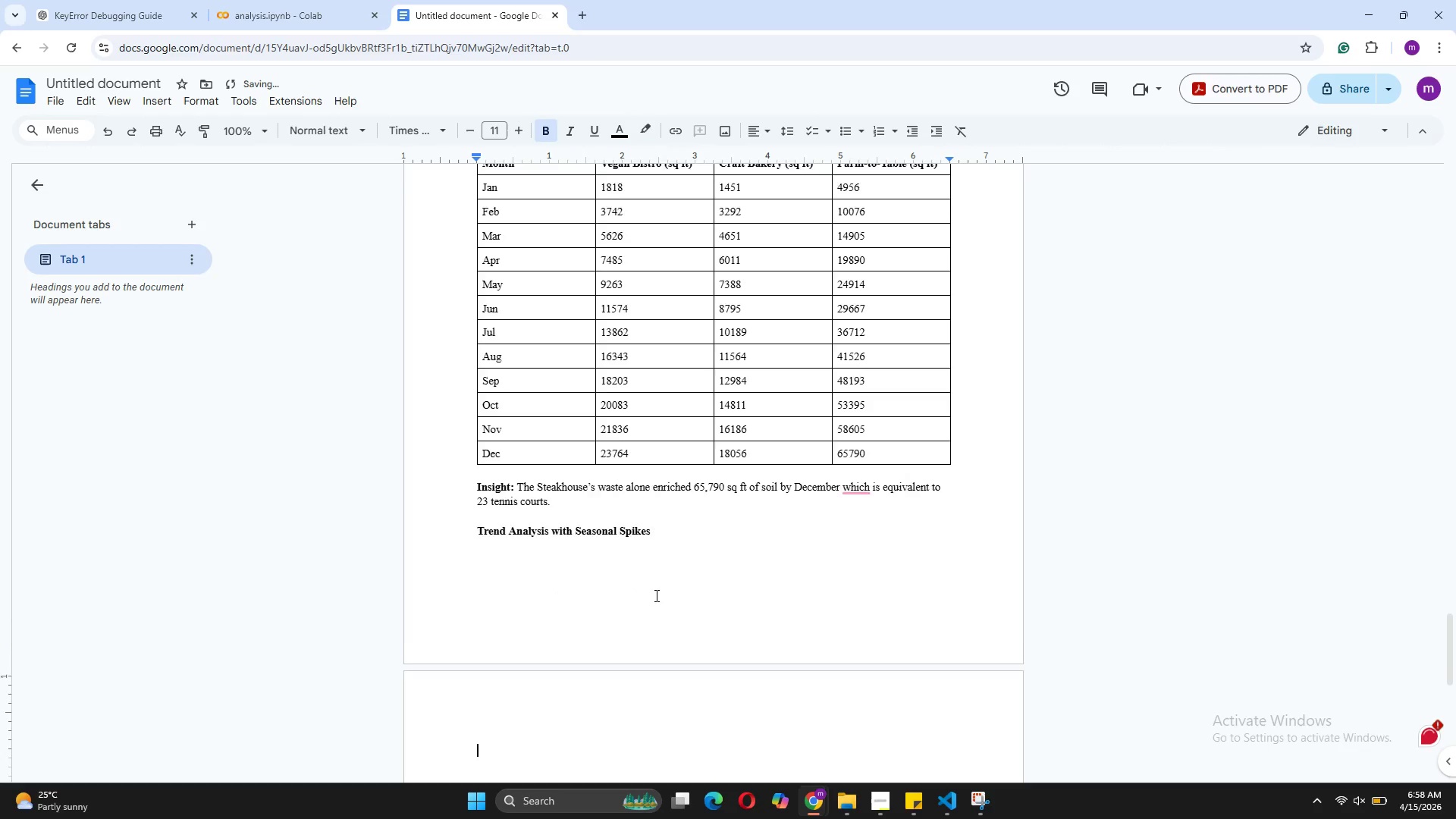 
key(Enter)
 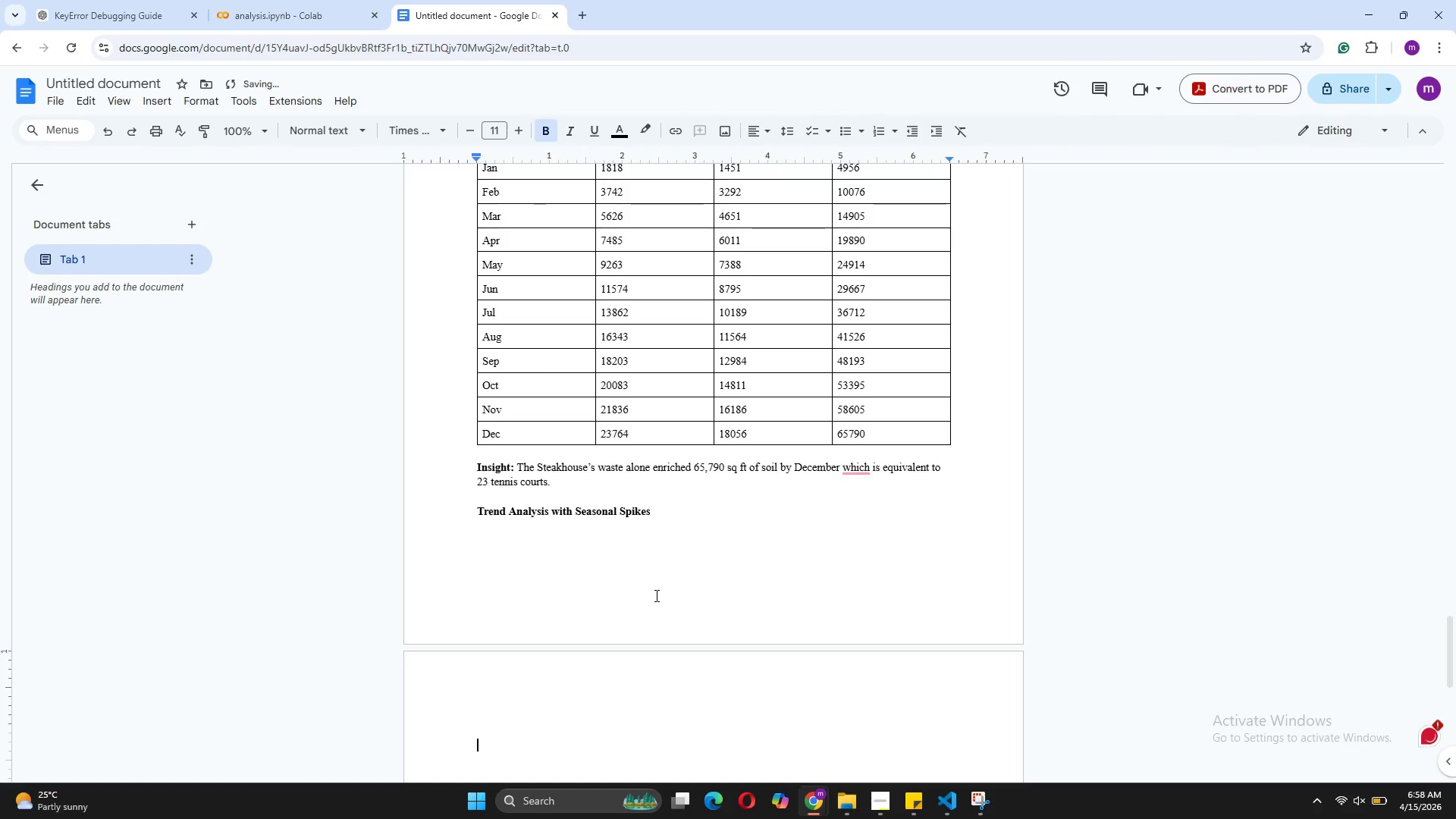 
key(Backspace)
 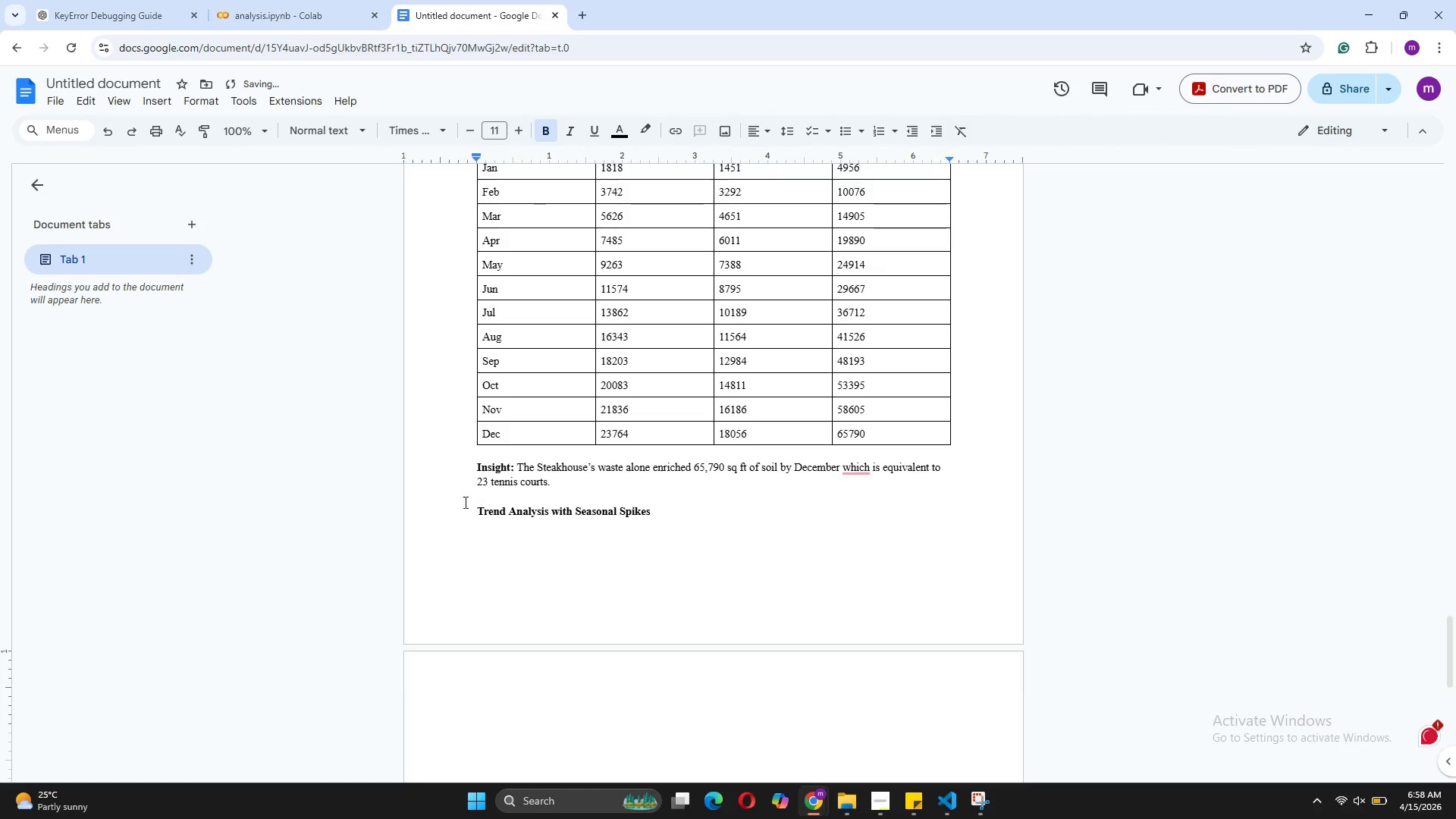 
left_click([475, 510])
 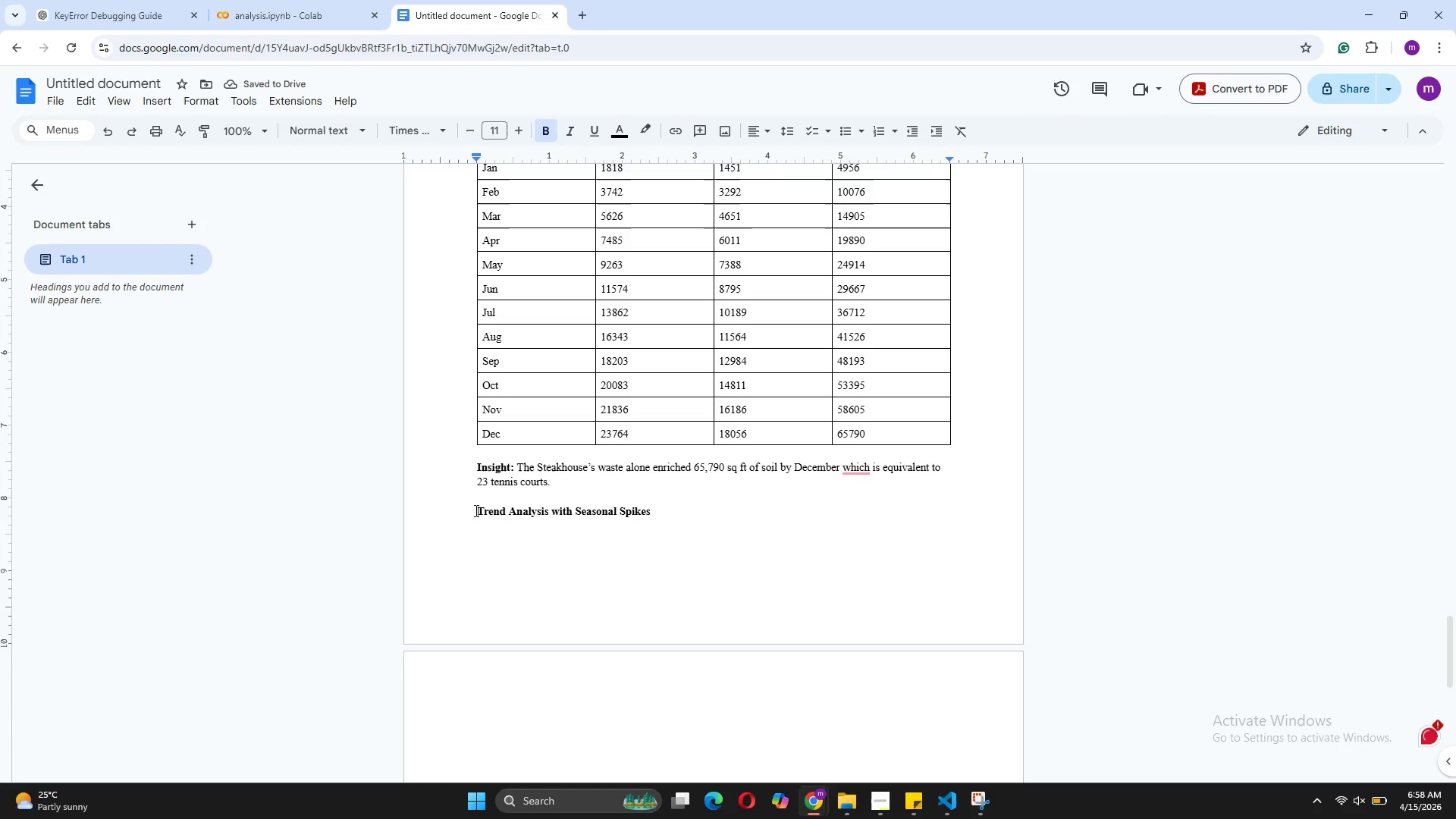 
key(Enter)
 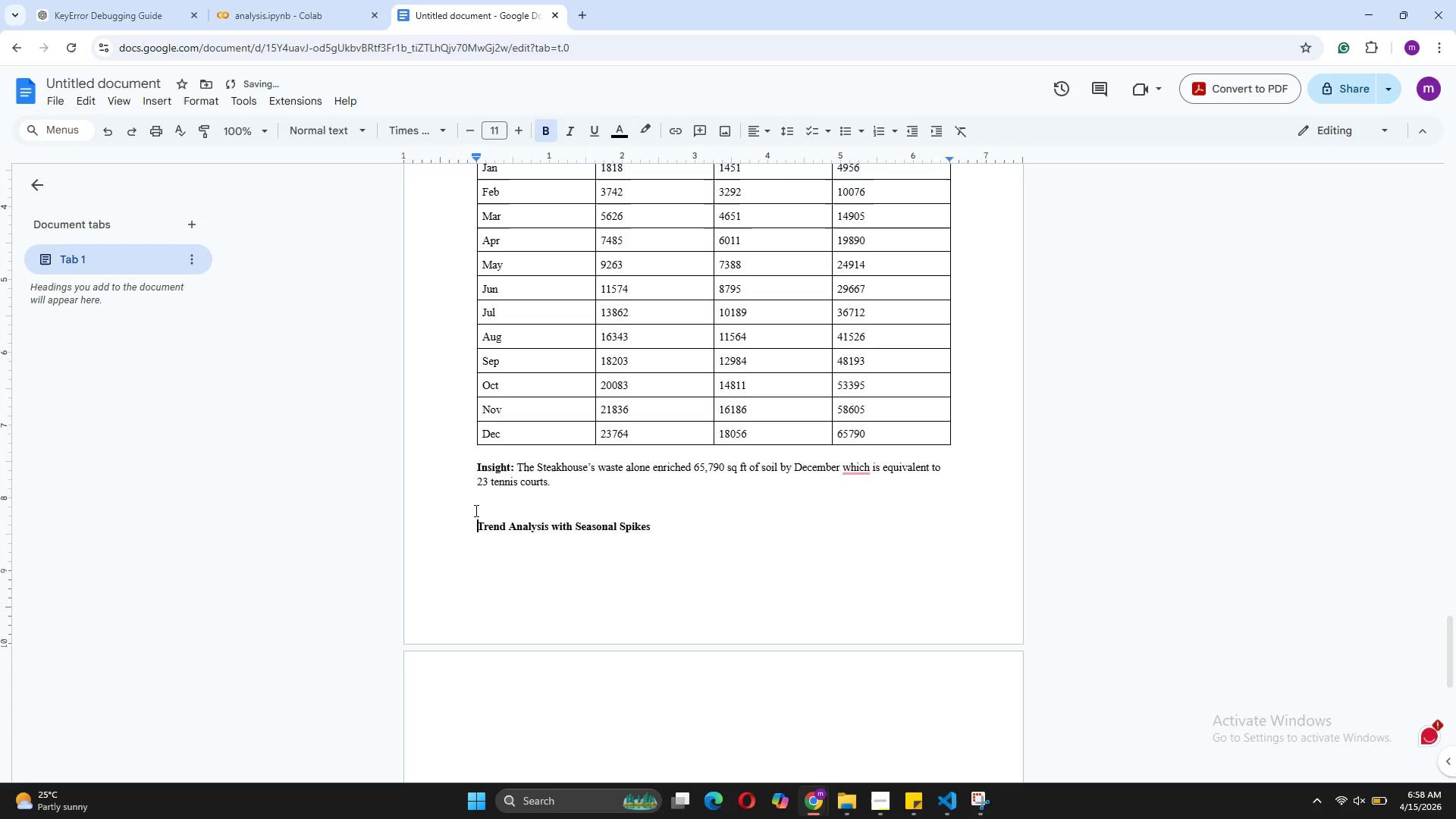 
key(Enter)
 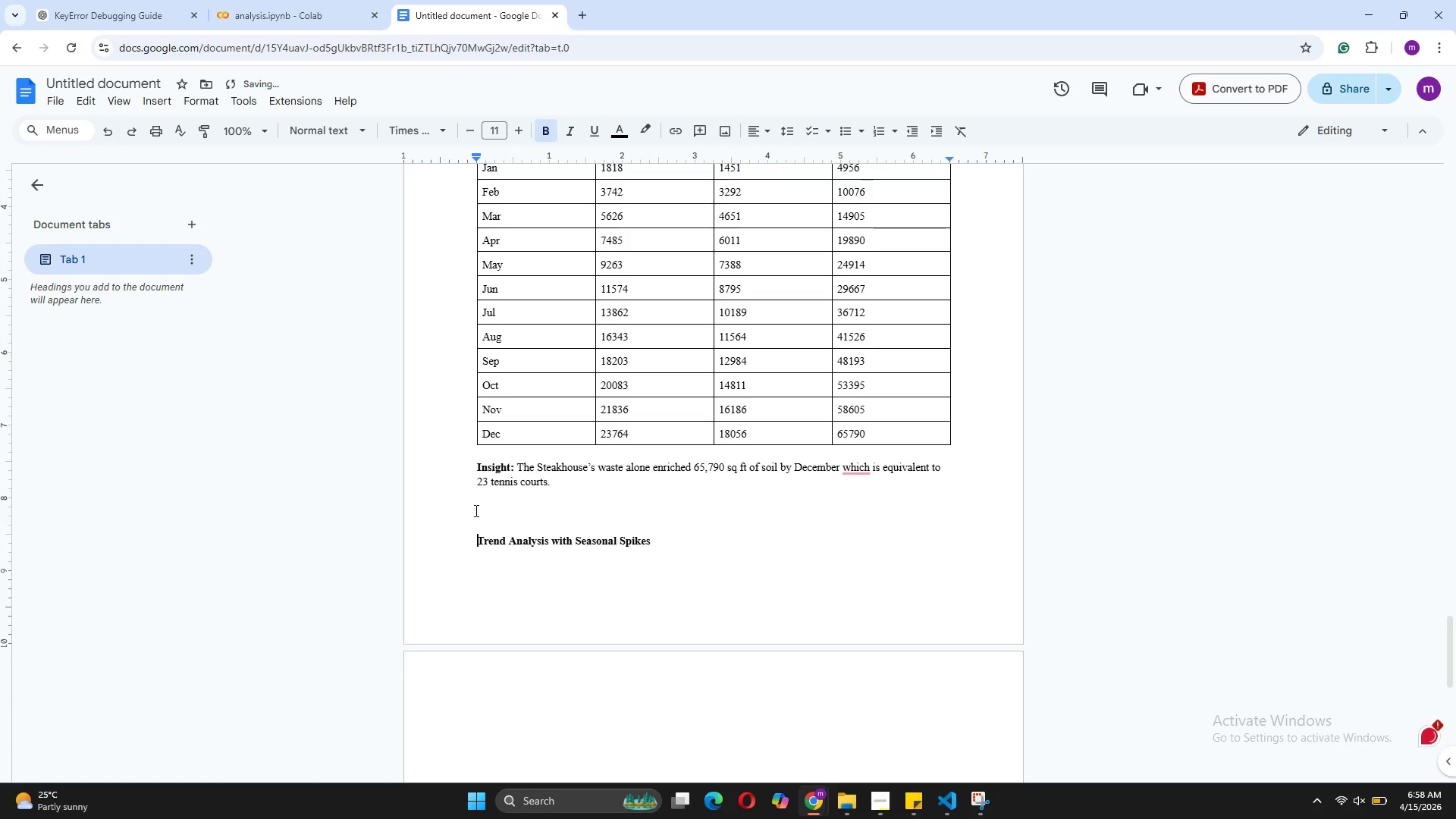 
key(Enter)
 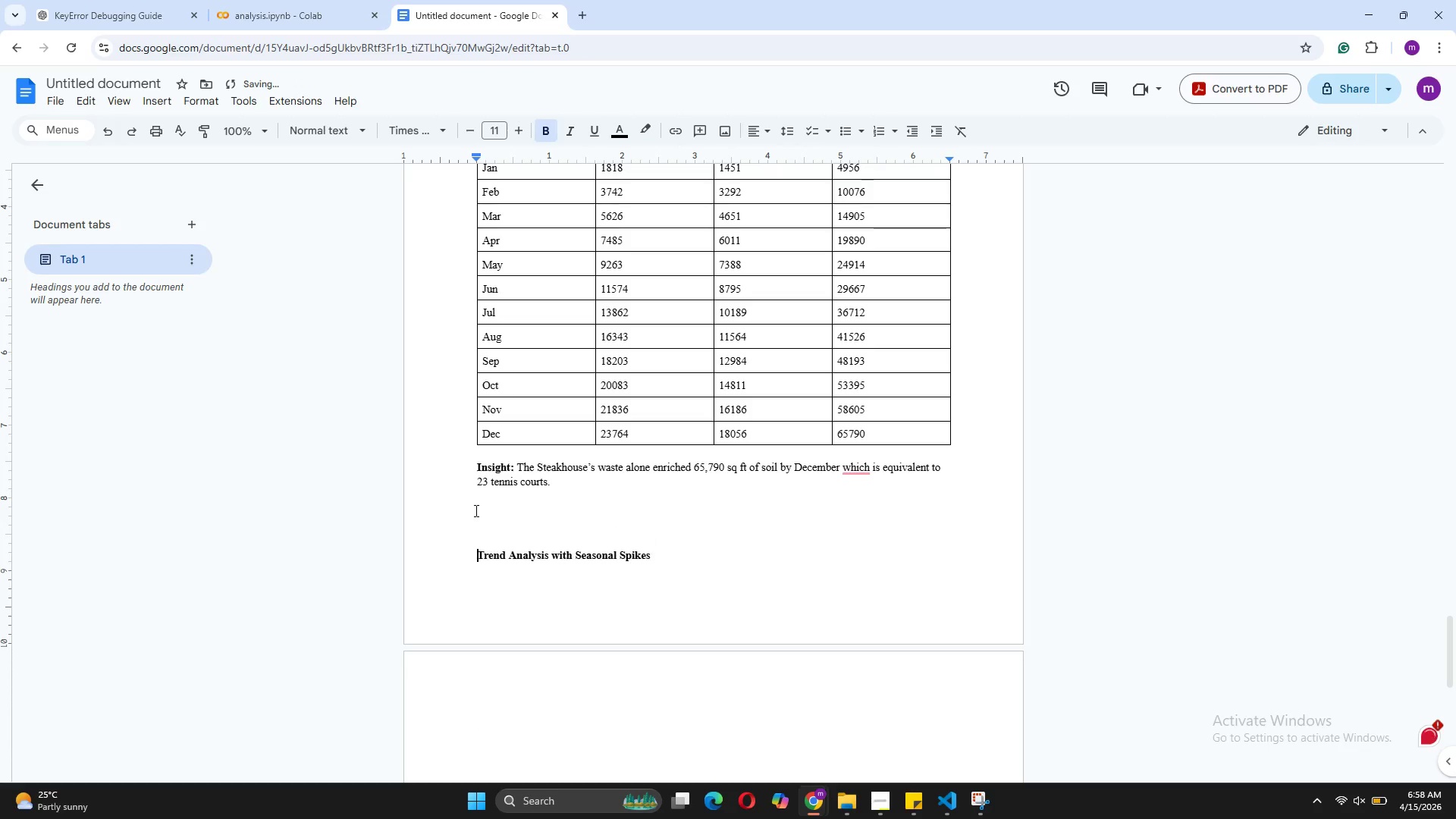 
key(Enter)
 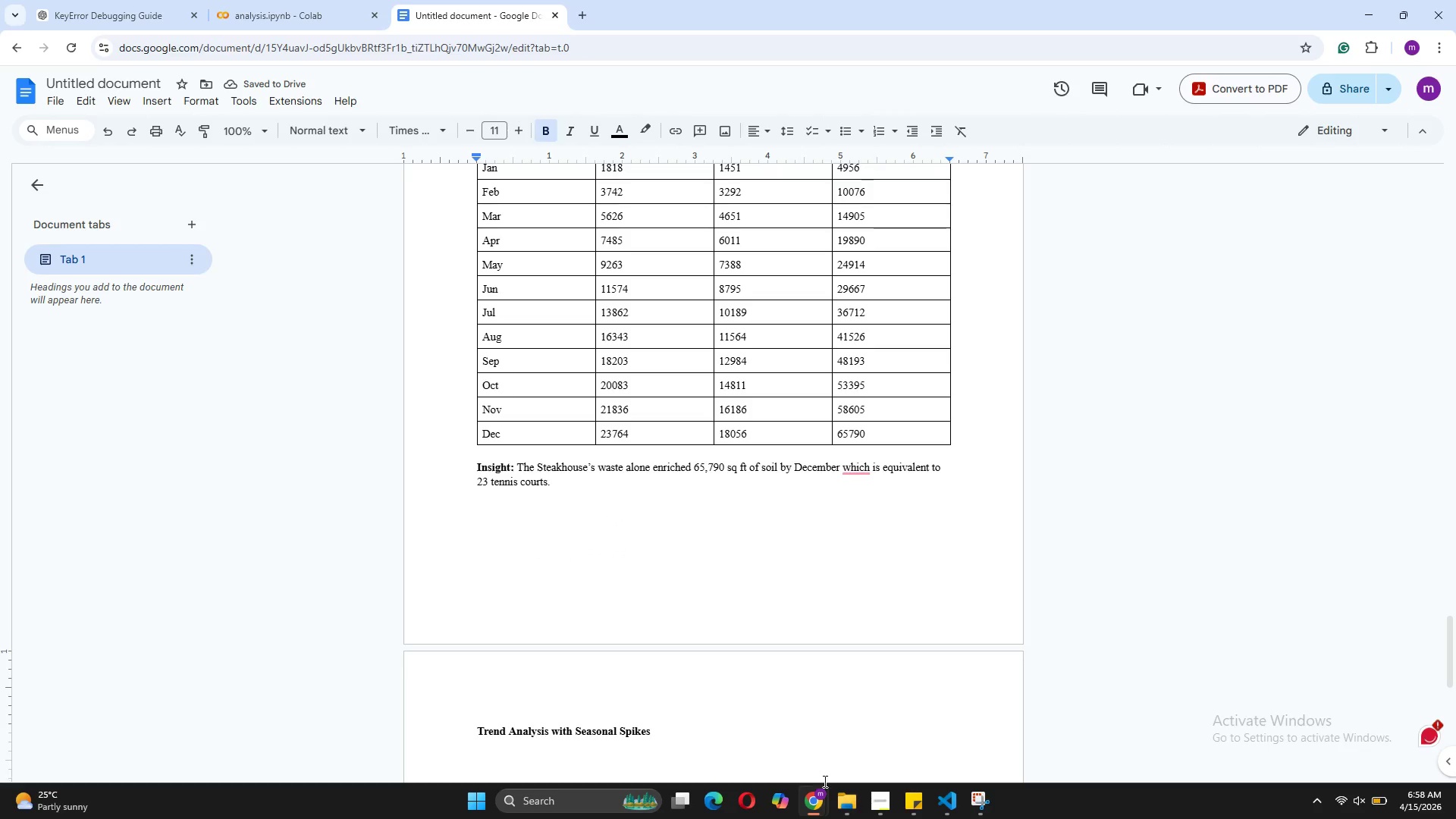 
left_click([905, 733])